 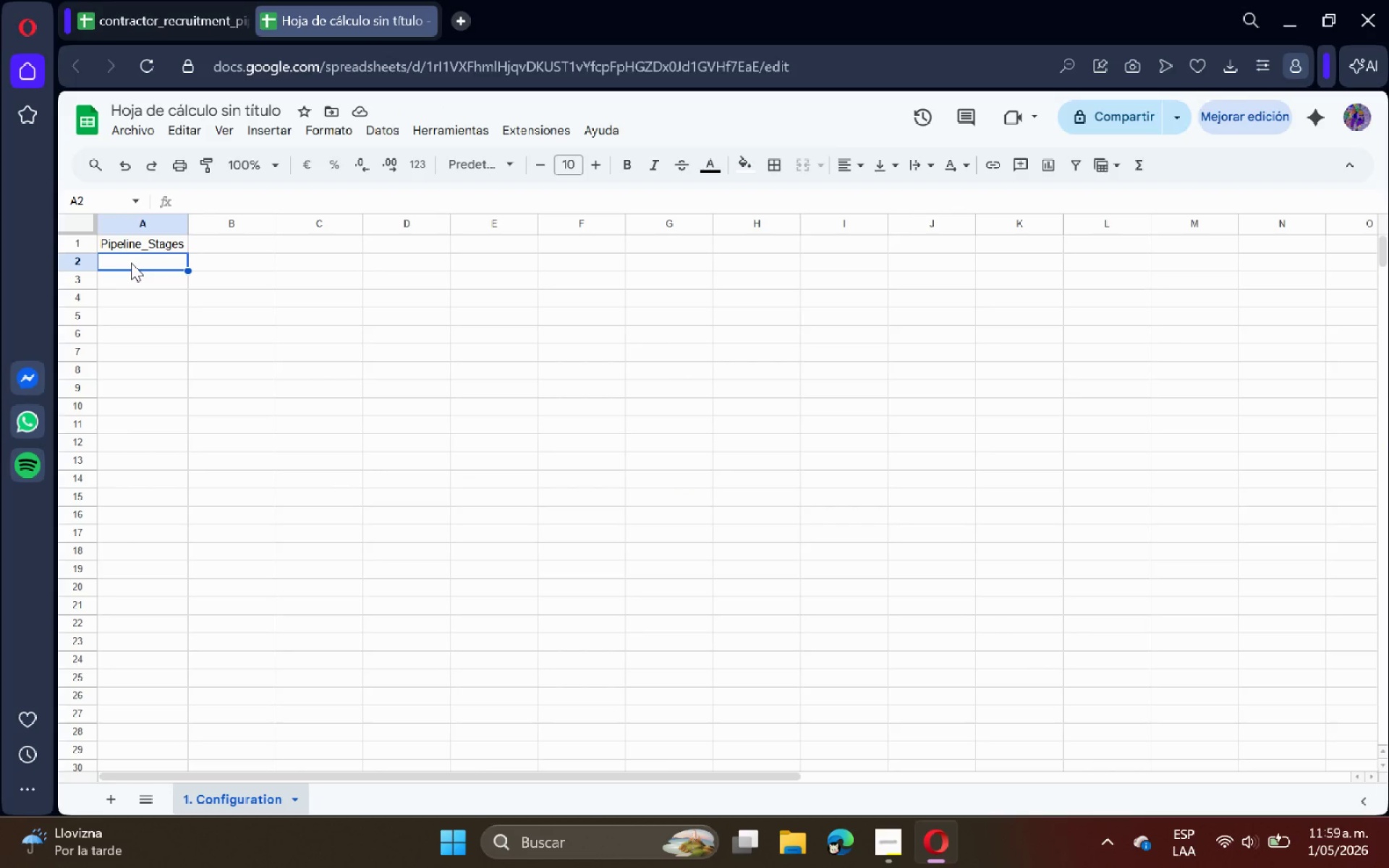 
left_click([368, 0])
 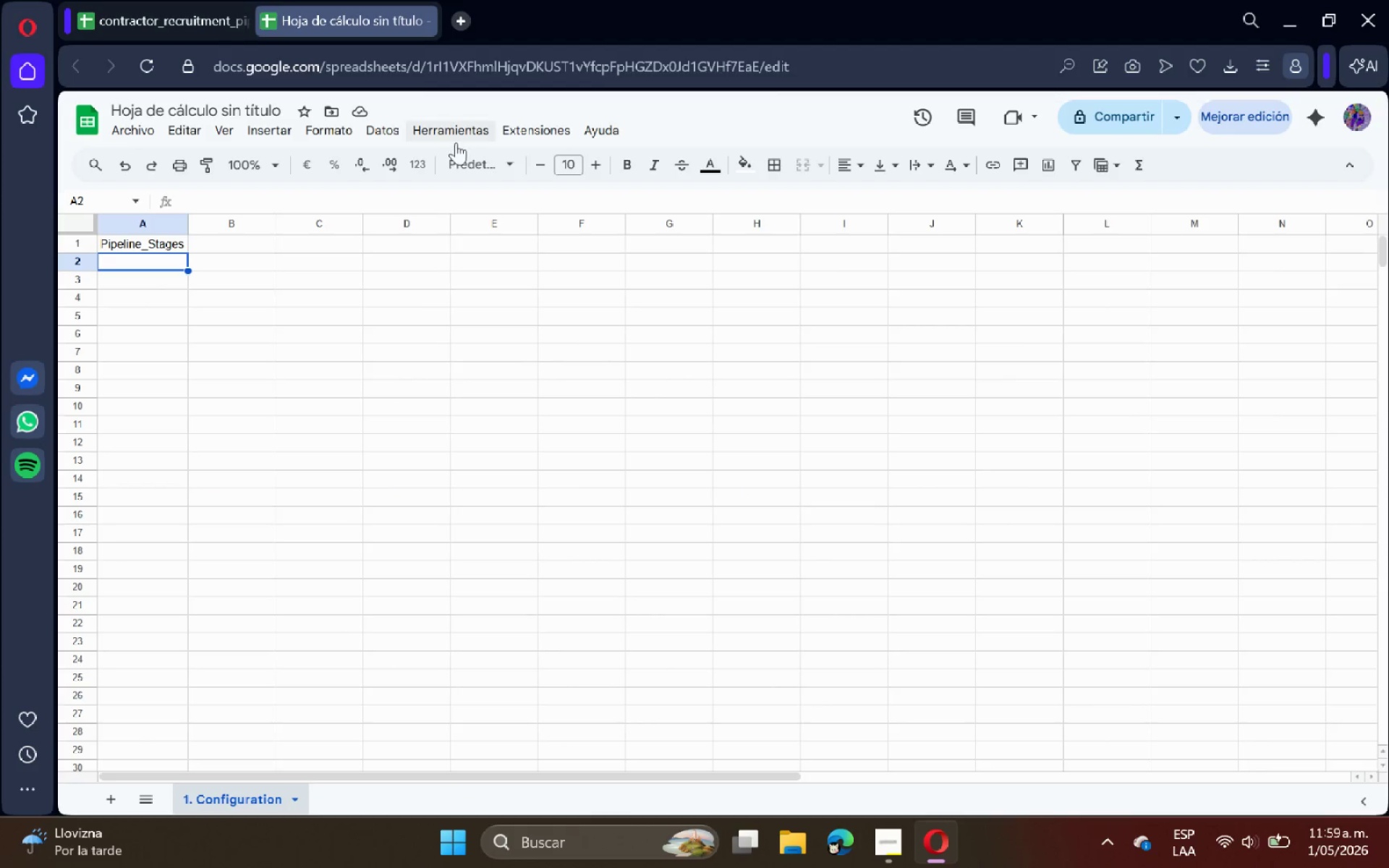 
type(New Lead )
 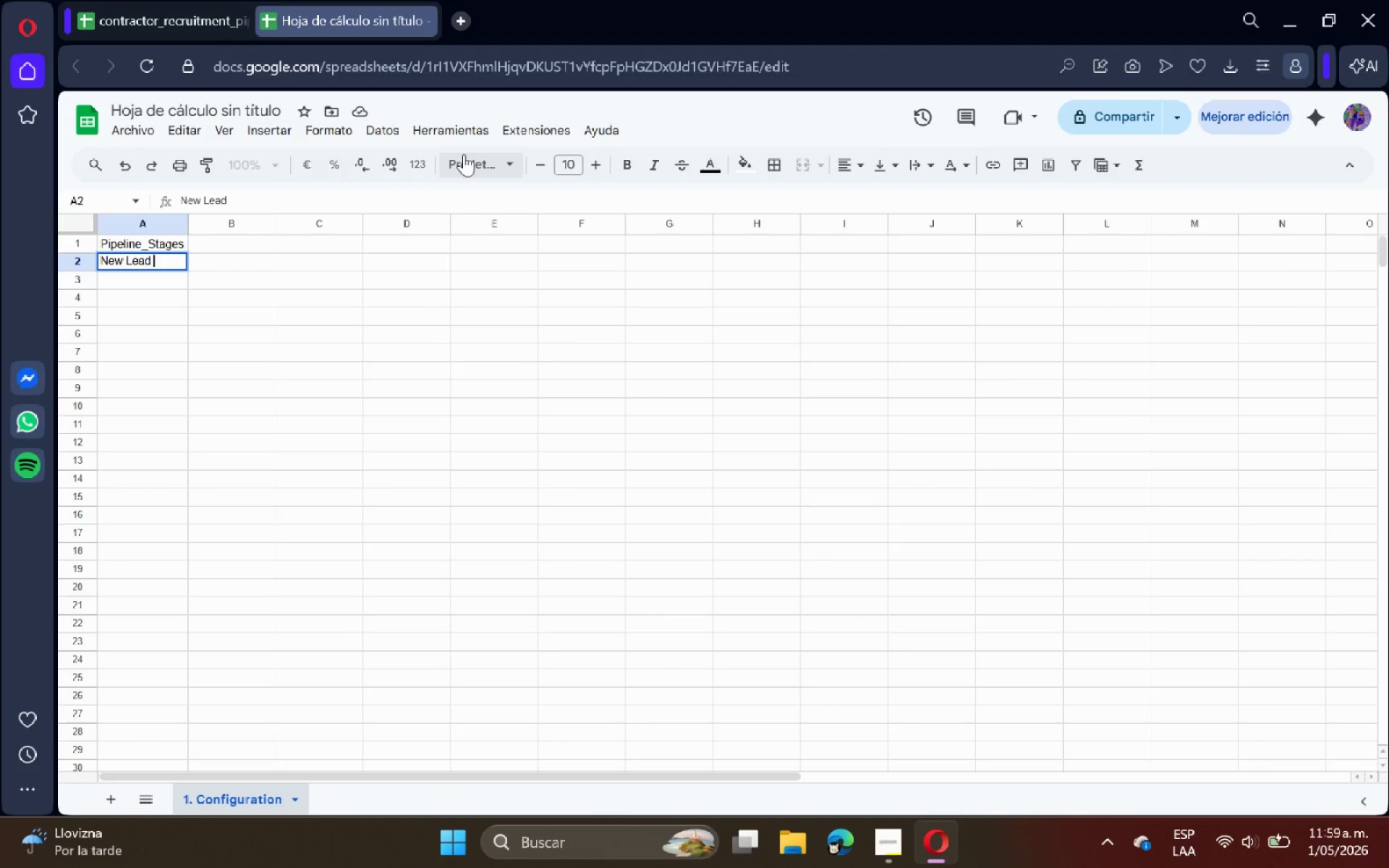 
key(Enter)
 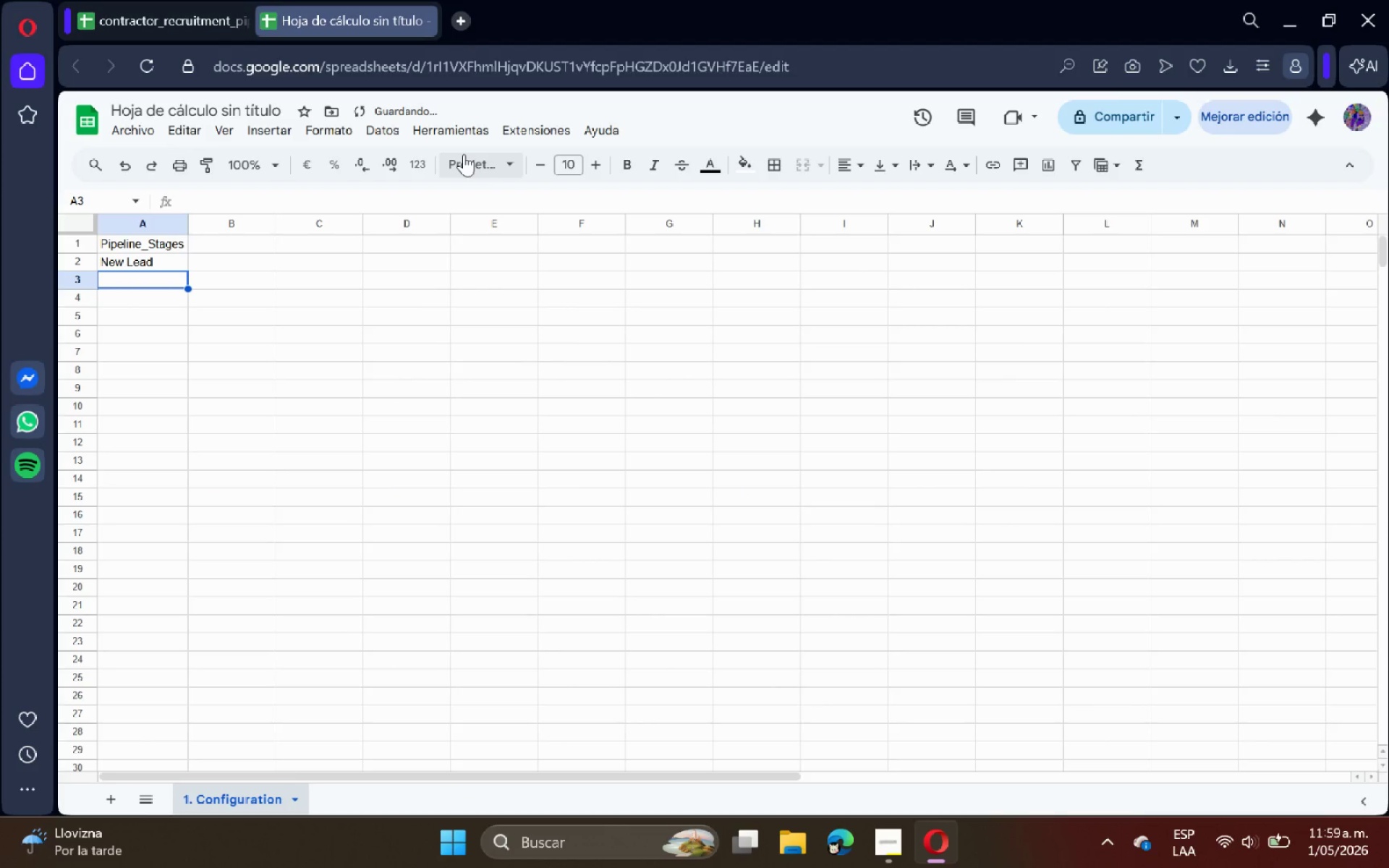 
type(Initial Screening)
 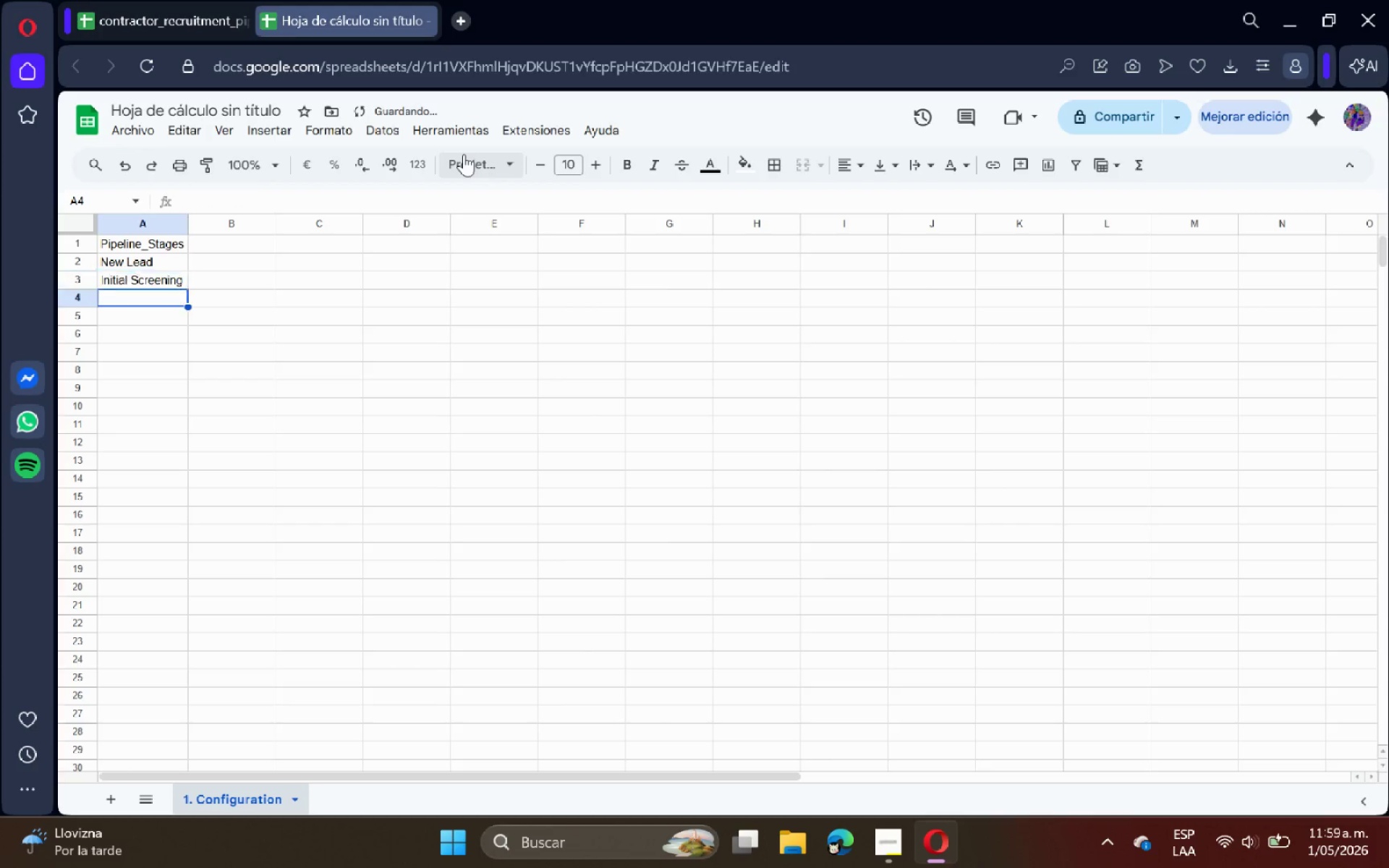 
key(Enter)
 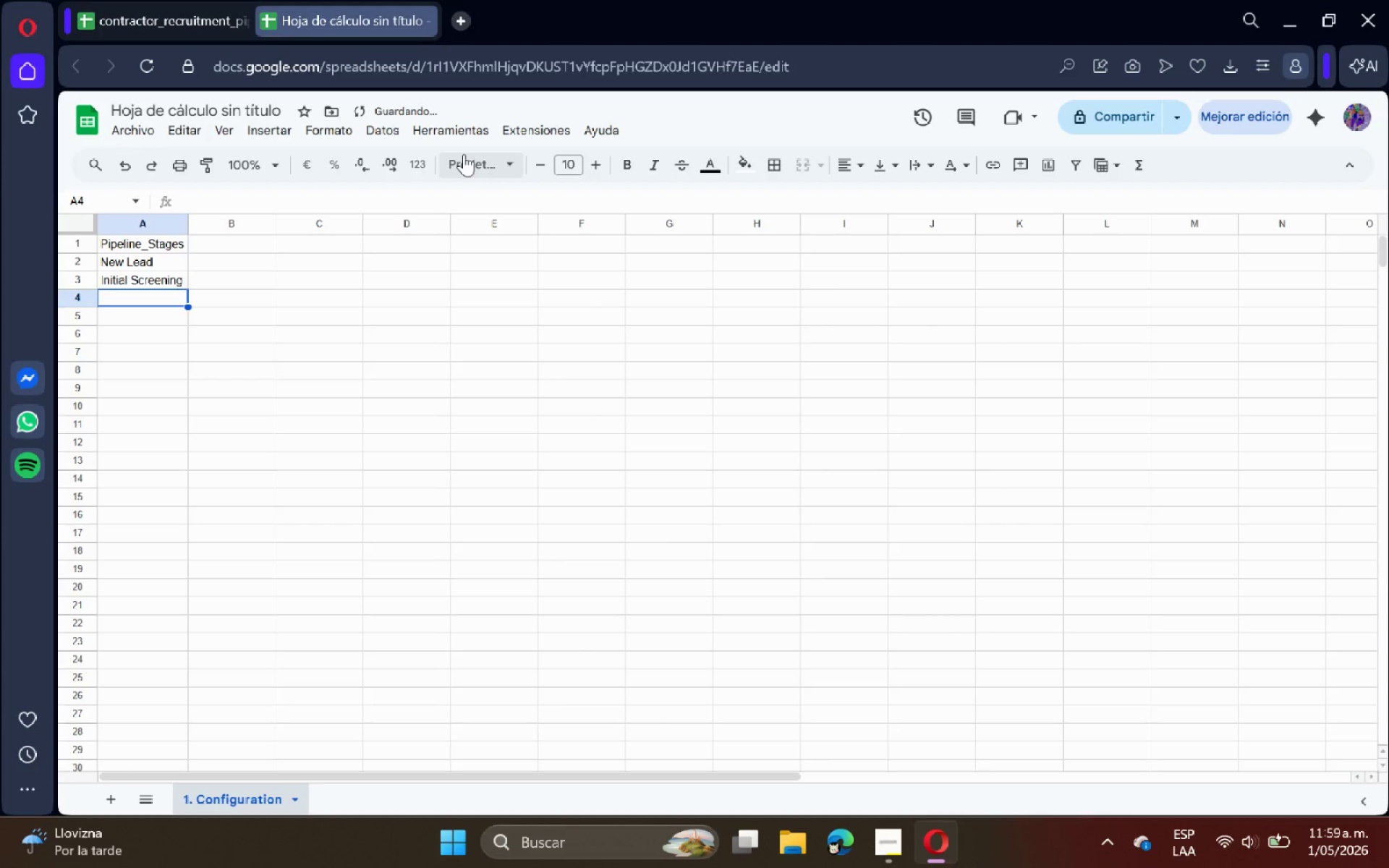 
type(License)
 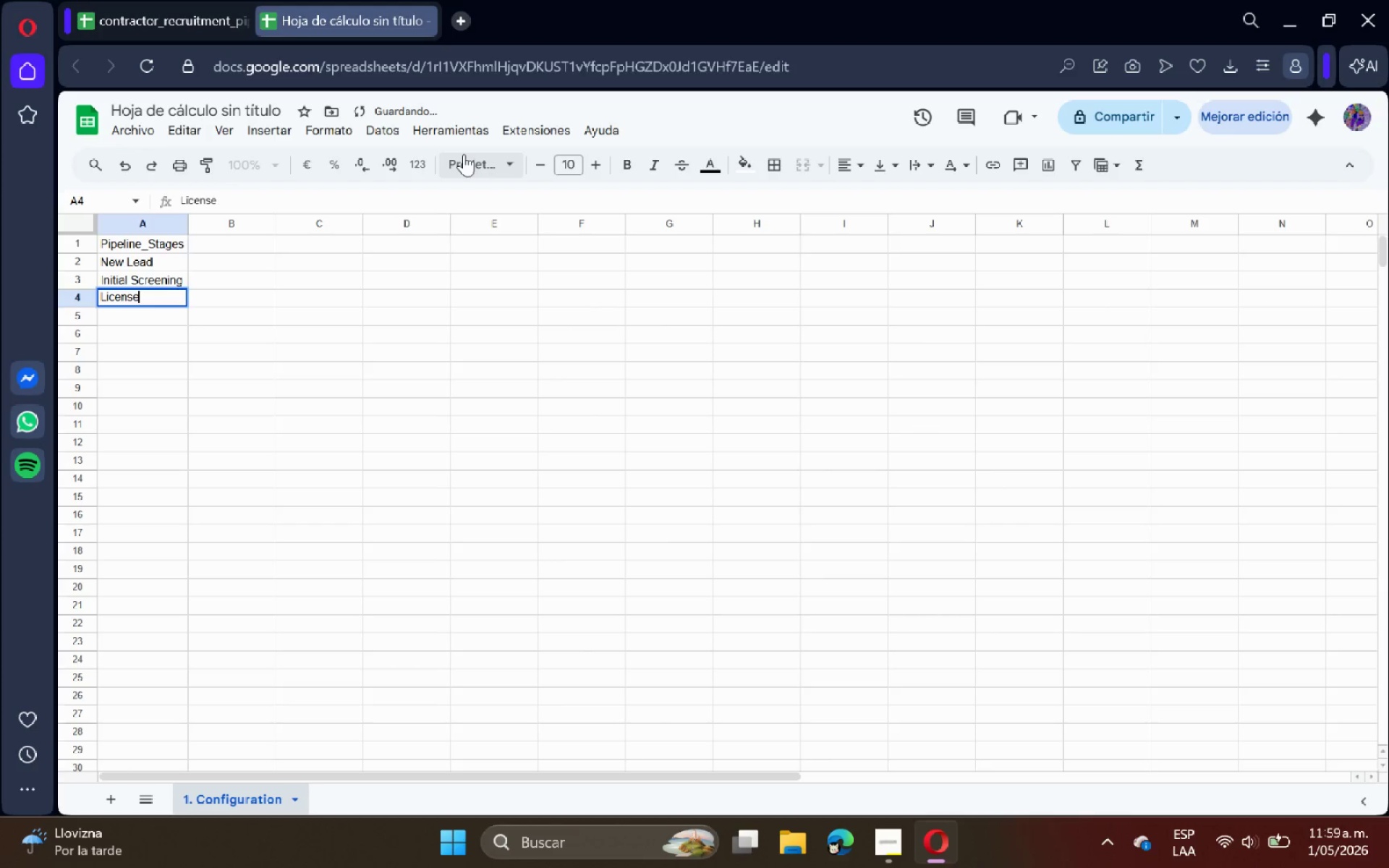 
key(Enter)
 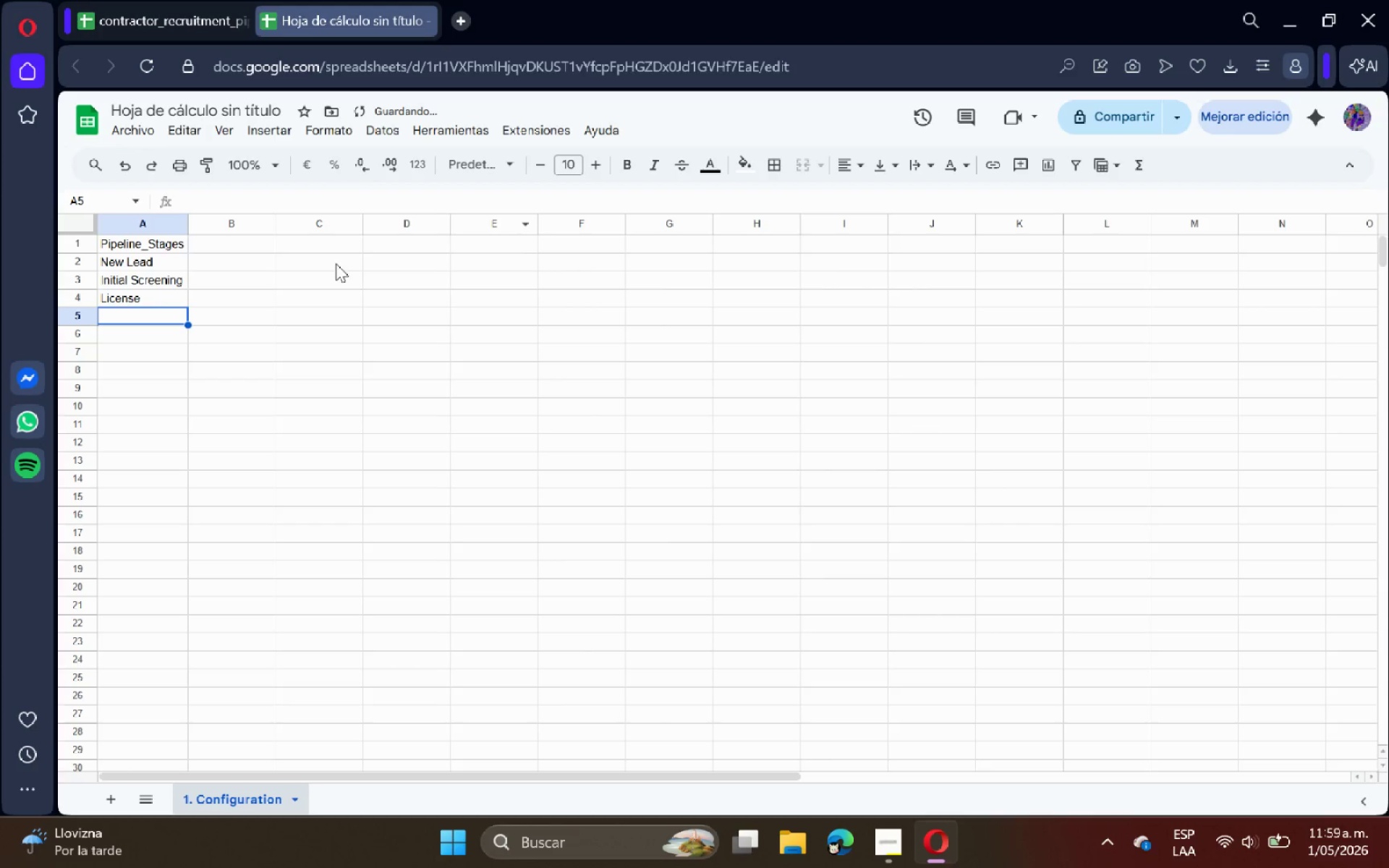 
double_click([158, 299])
 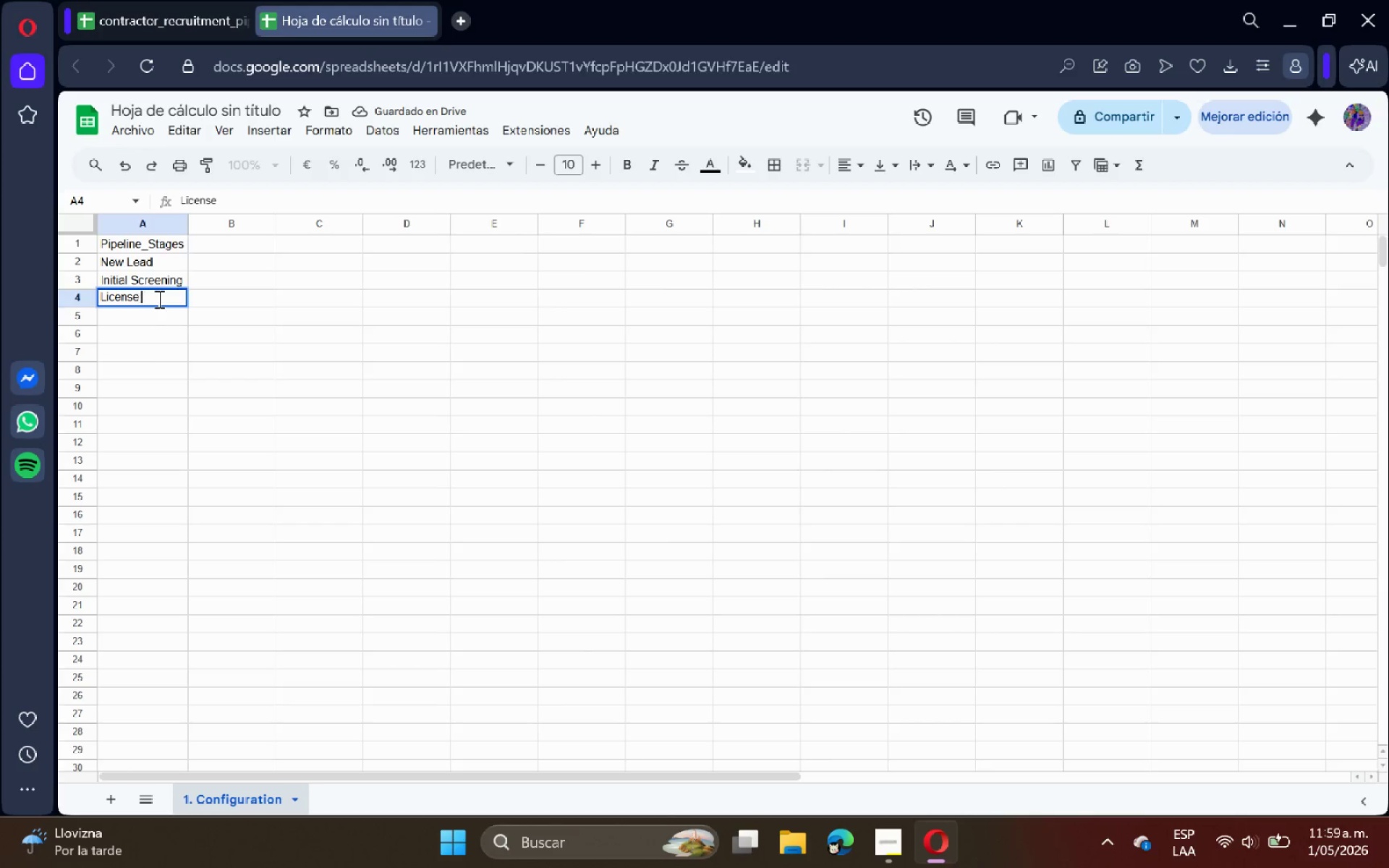 
type( Verification)
 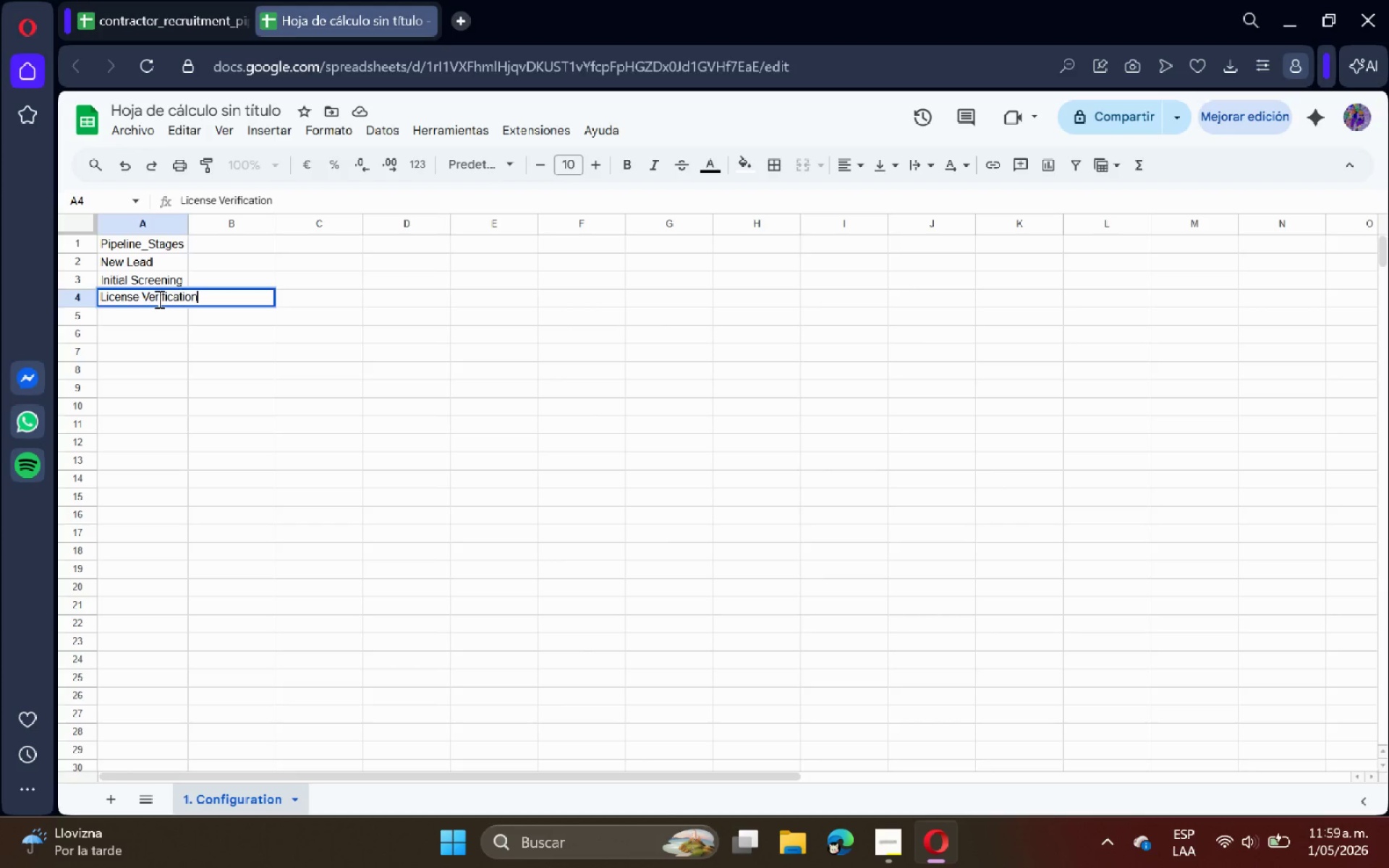 
key(Enter)
 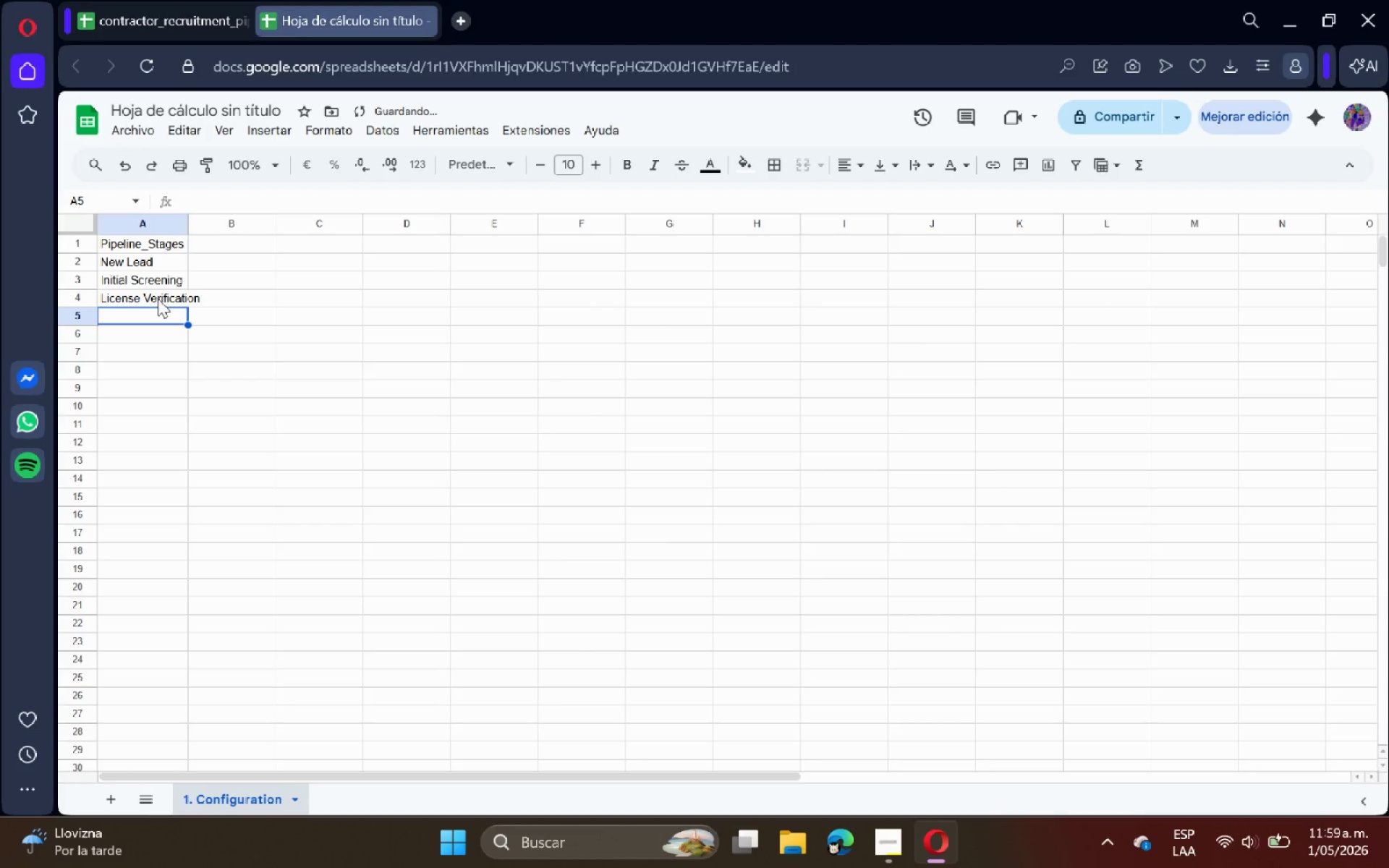 
type(Background Chack)
key(Backspace)
key(Backspace)
key(Backspace)
type(eck)
 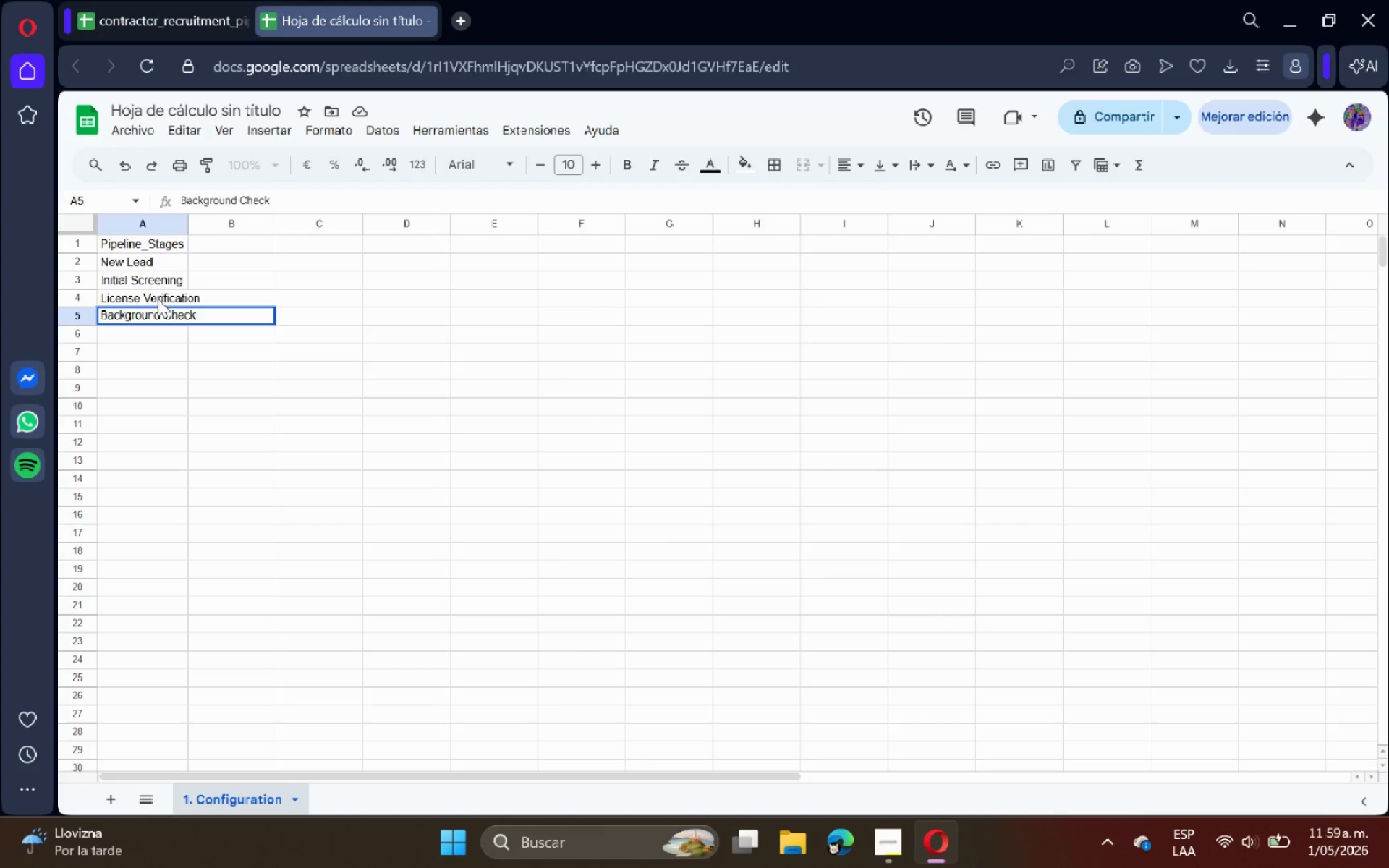 
key(Enter)
 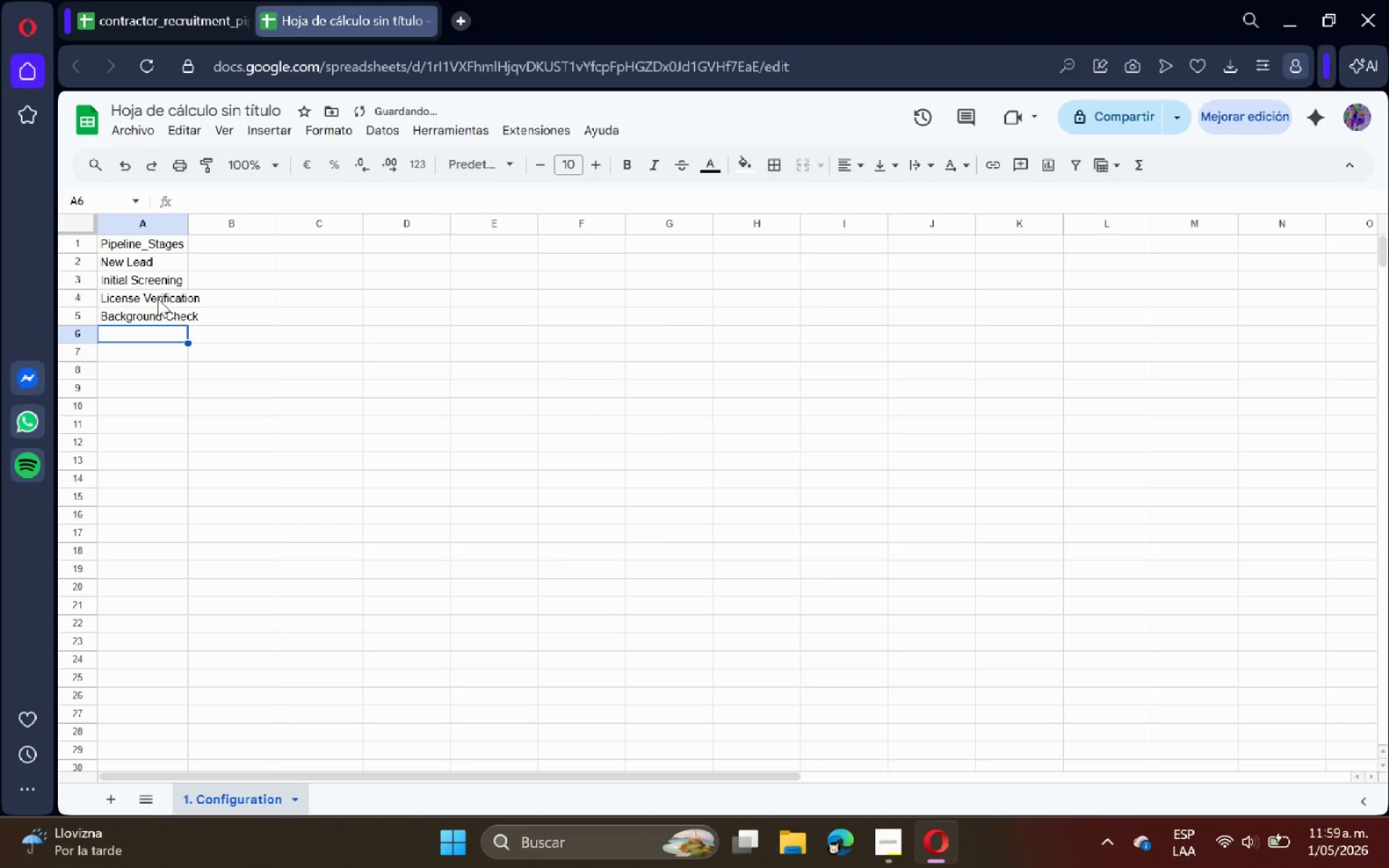 
type(Contract Sent)
 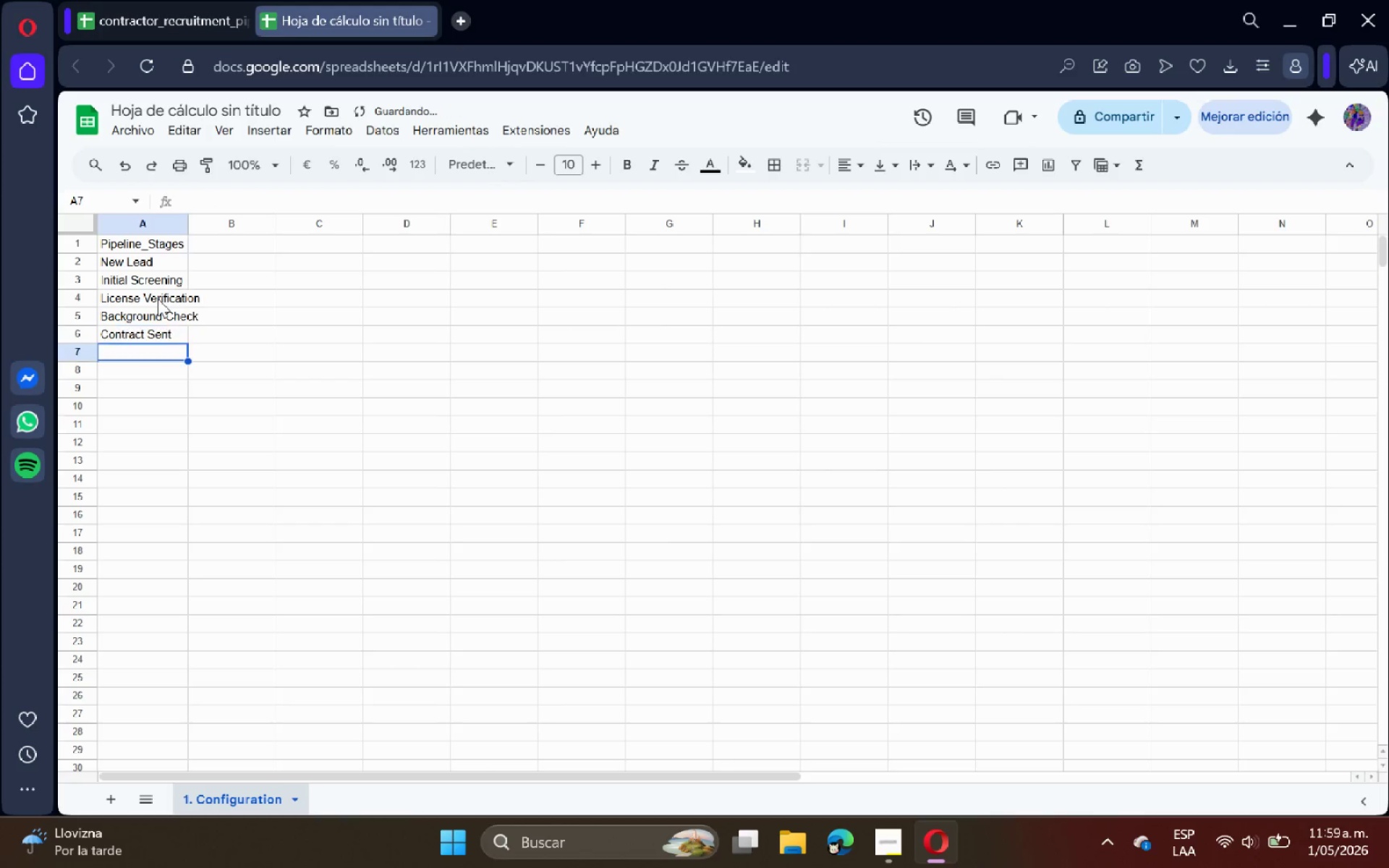 
key(Enter)
 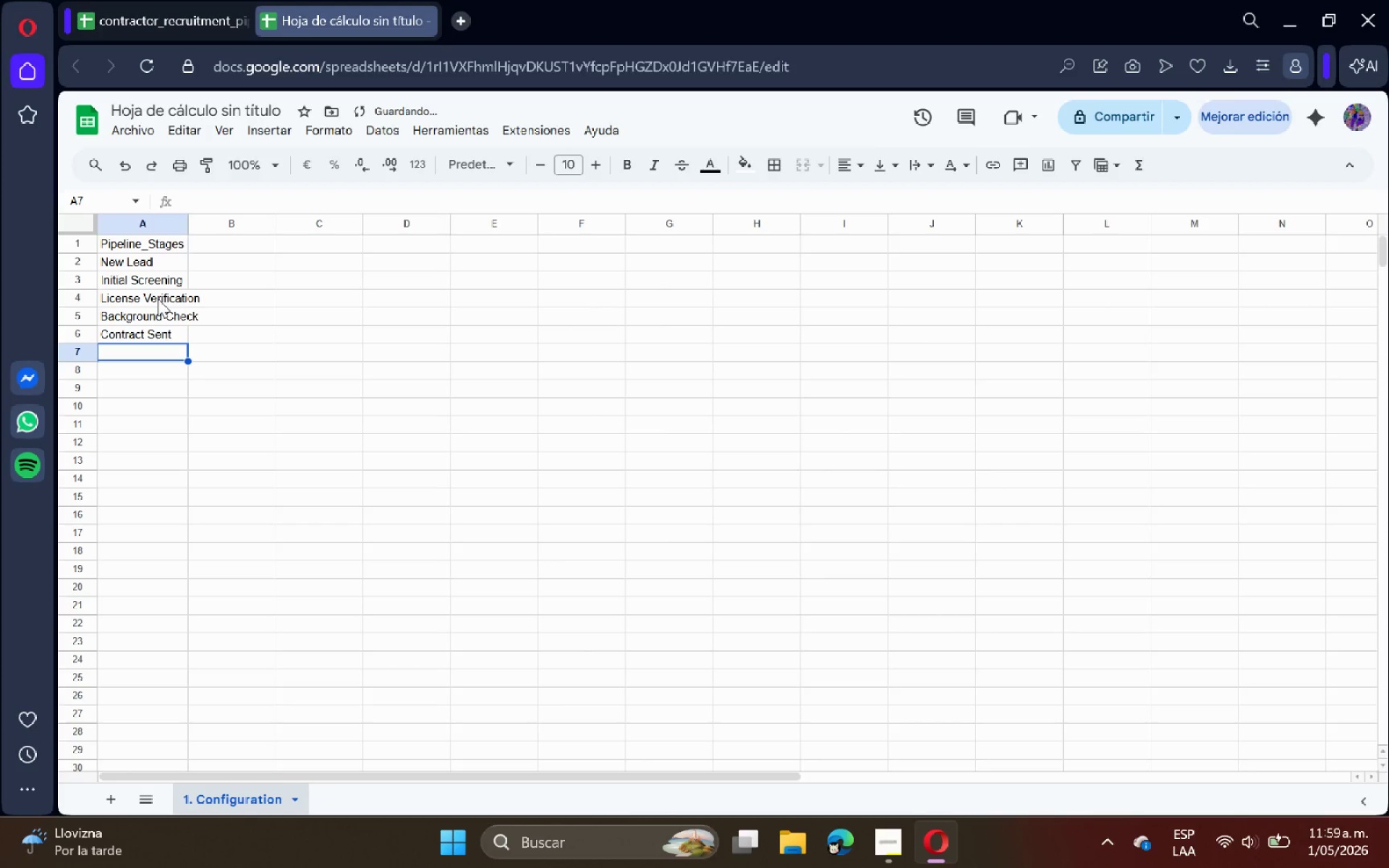 
type(Active)
 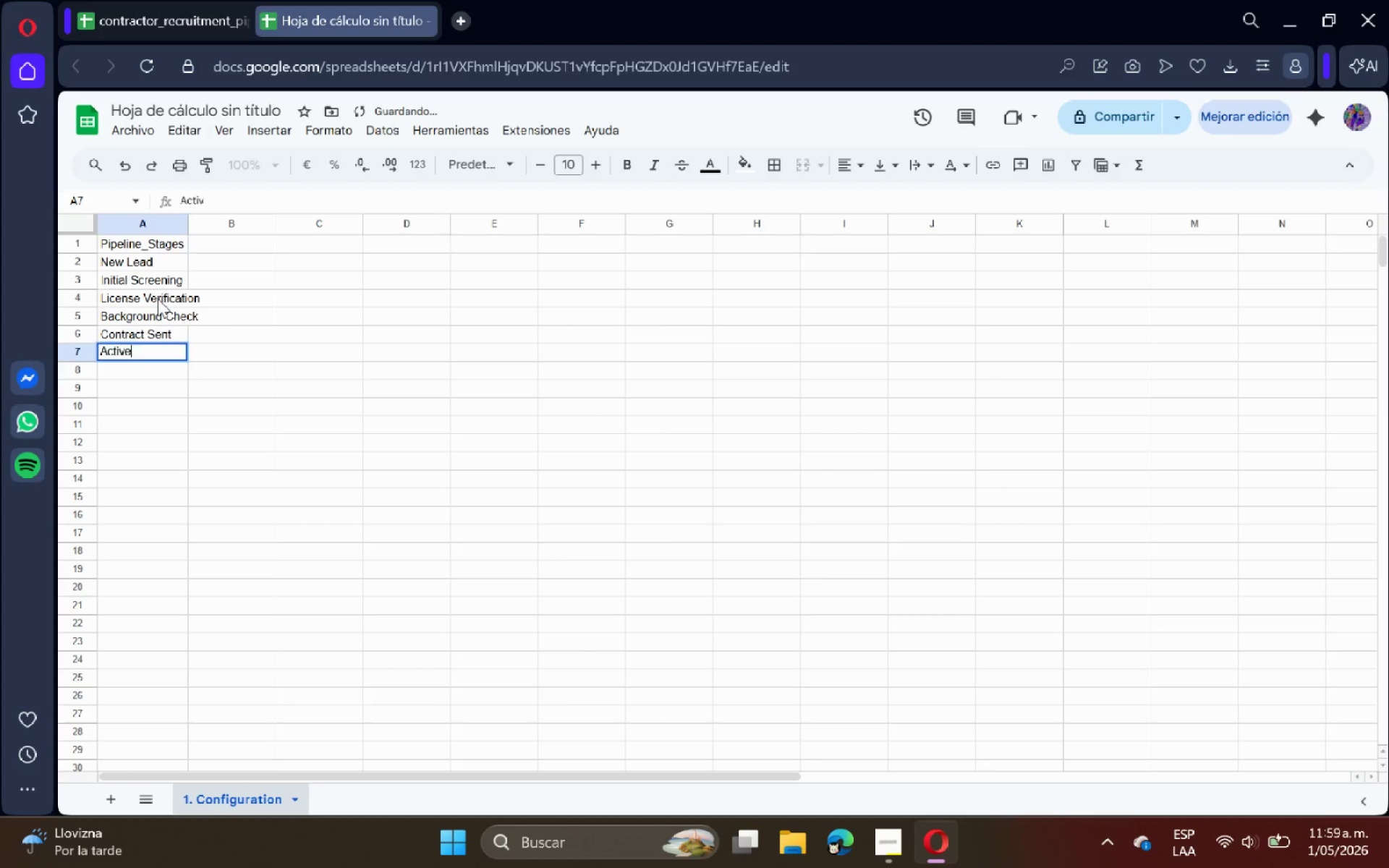 
key(Enter)
 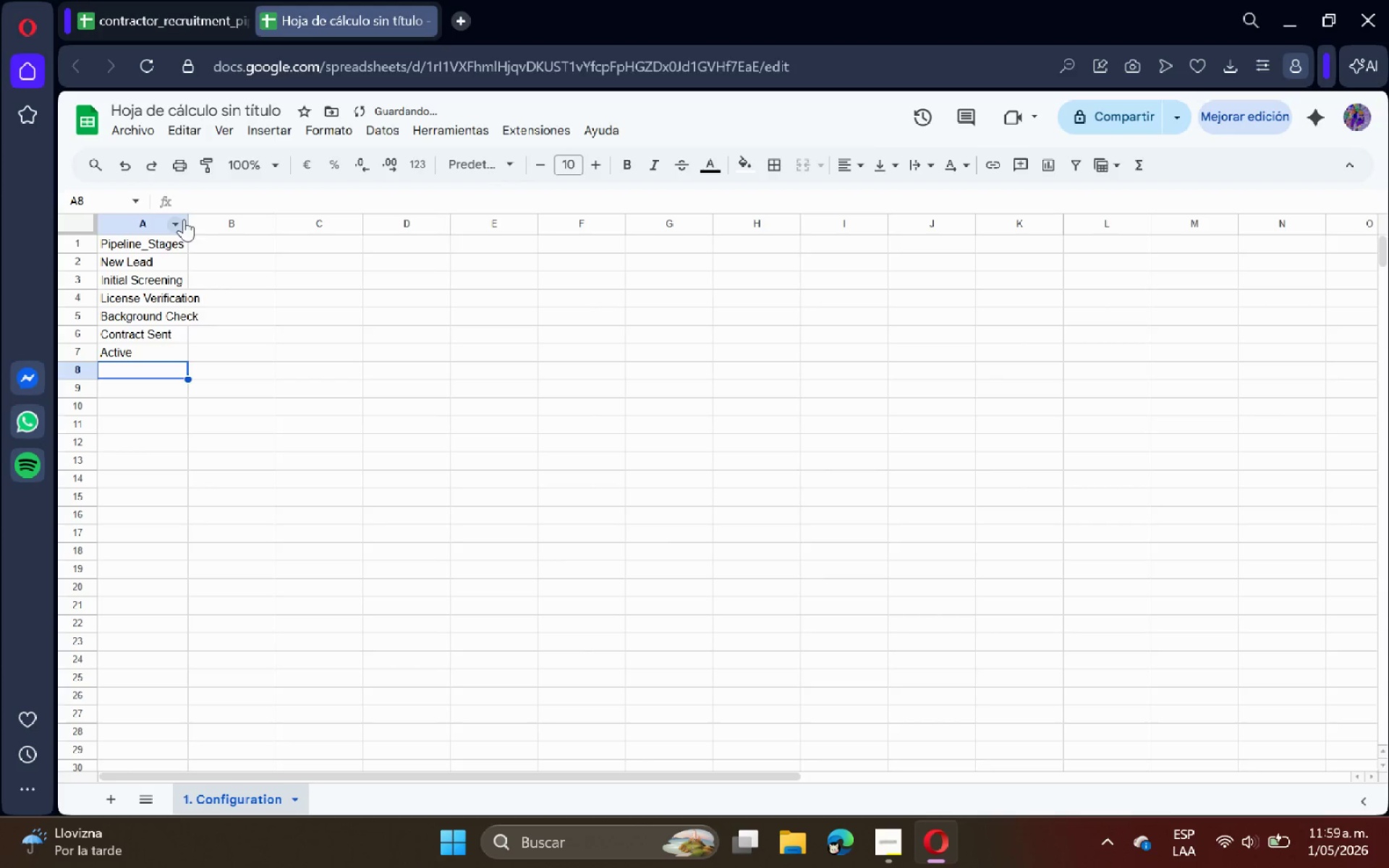 
double_click([190, 219])
 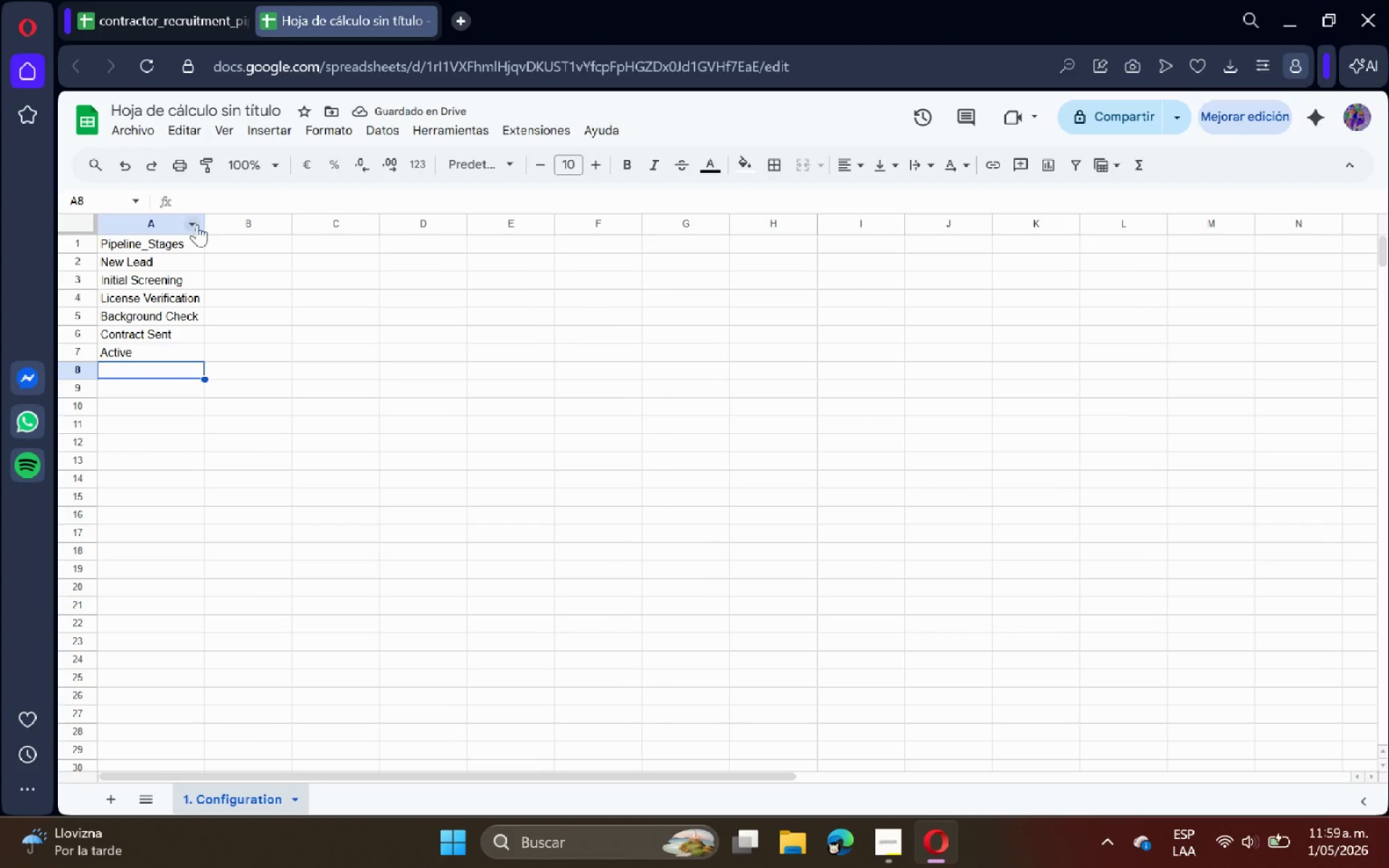 
left_click([271, 240])
 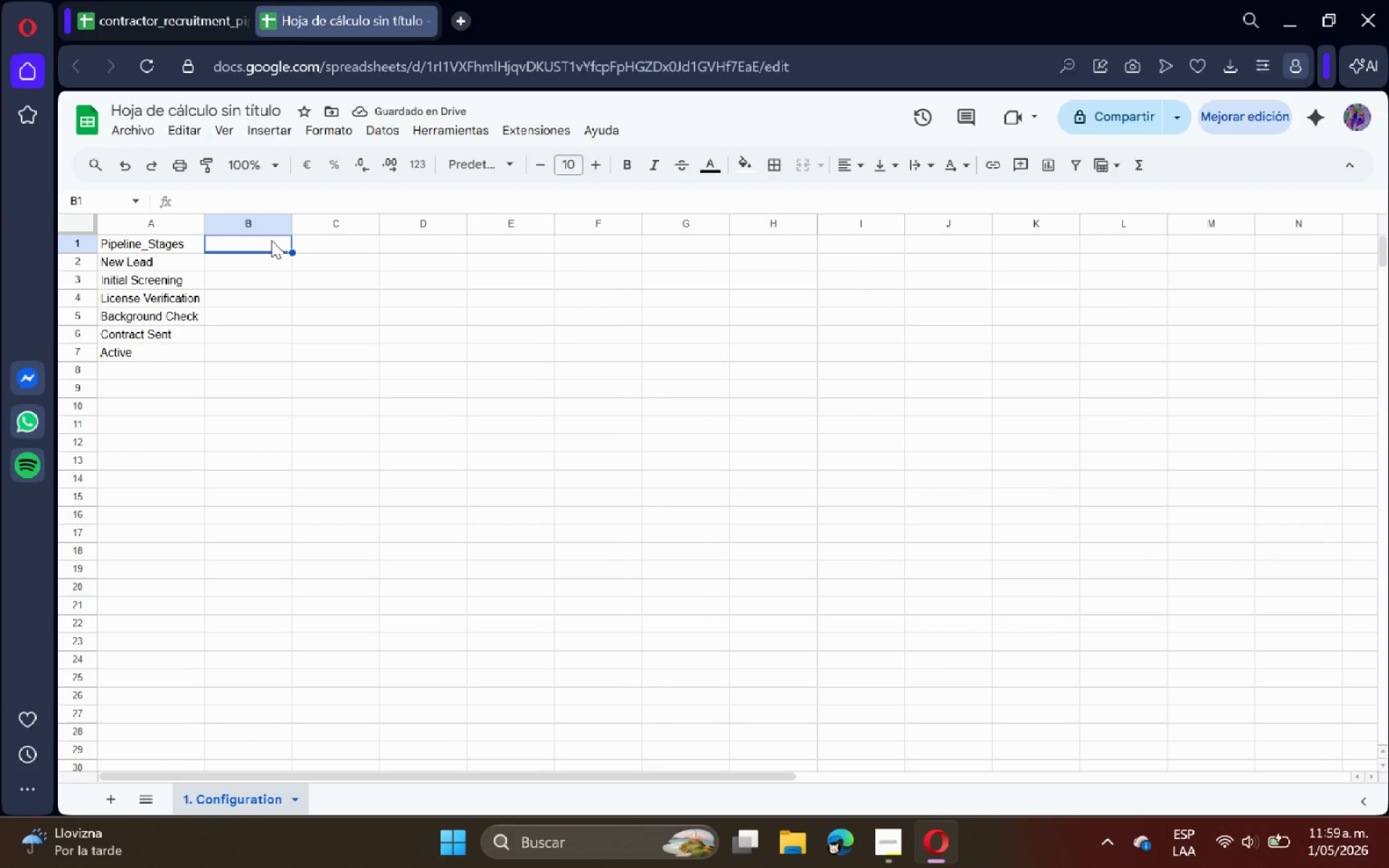 
type(Role_Types)
 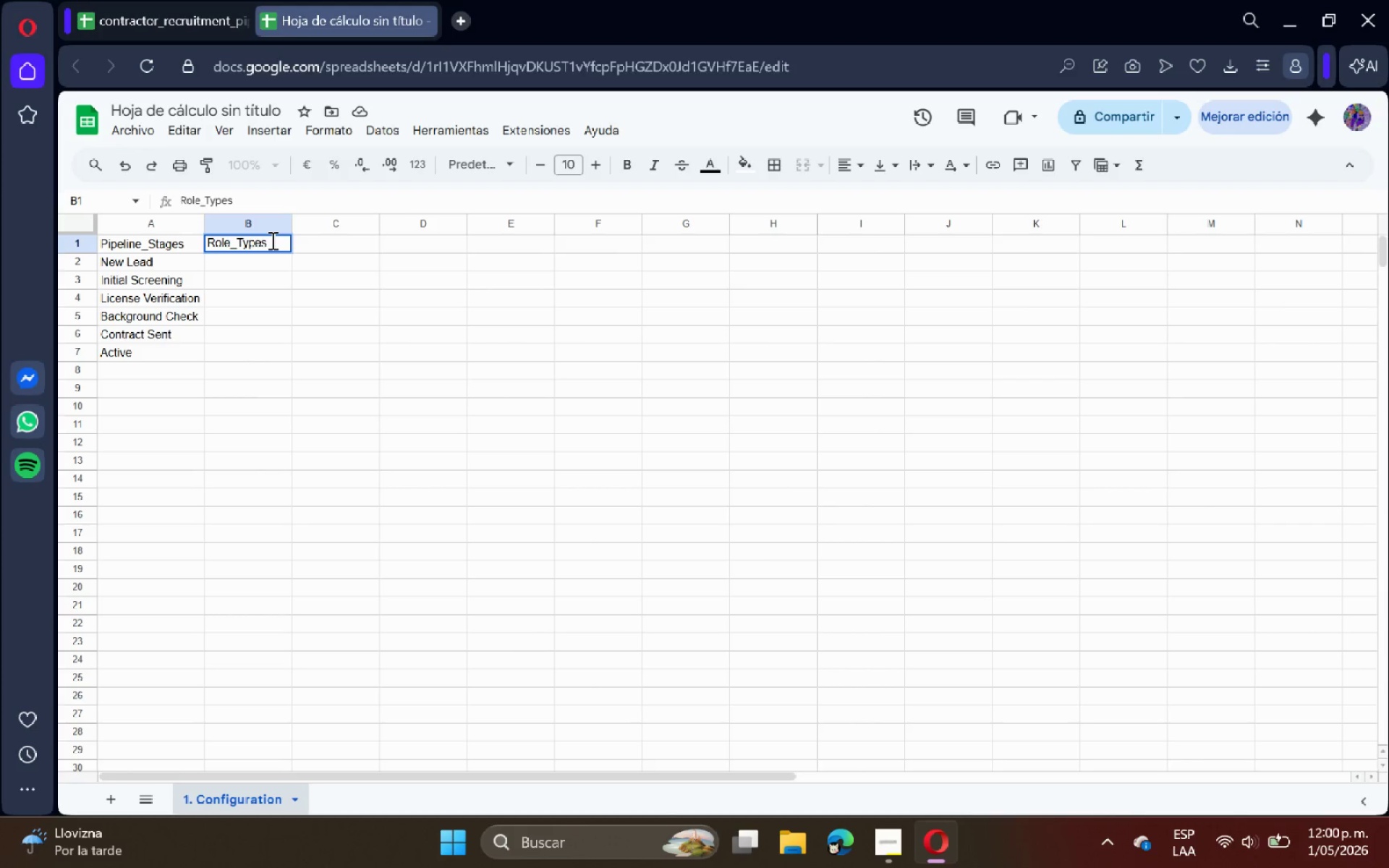 
key(Enter)
 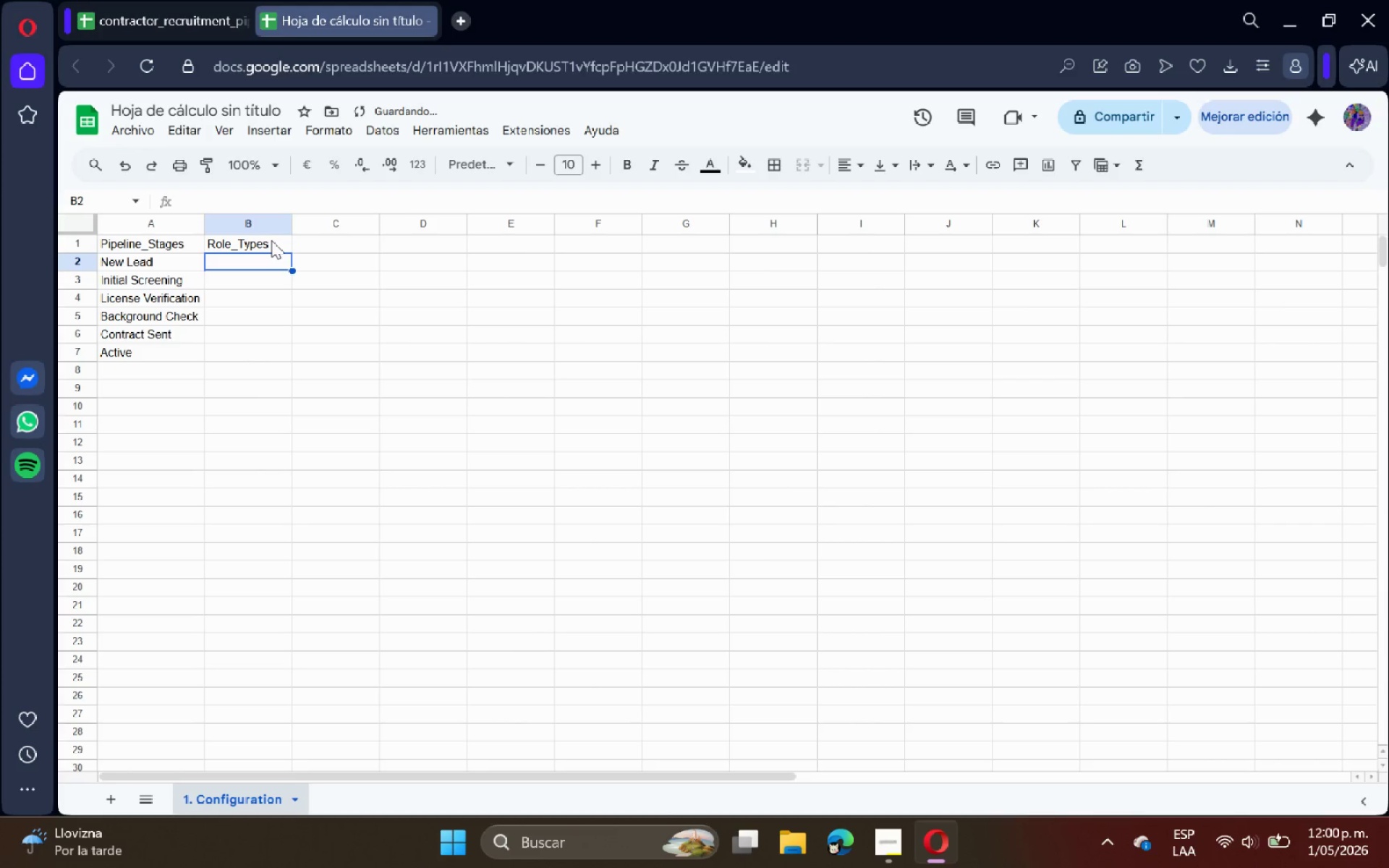 
type(Appraiser)
 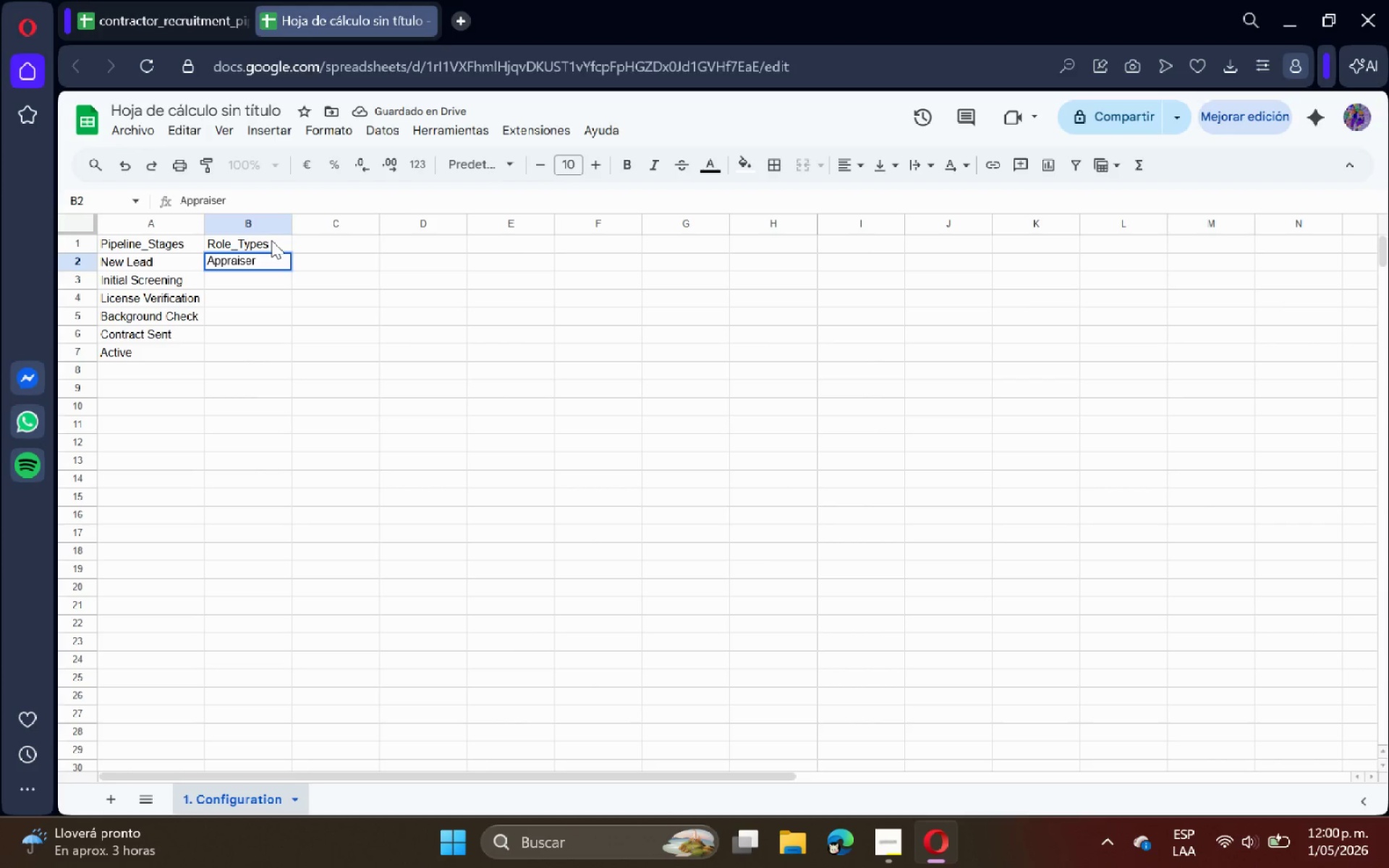 
key(Enter)
 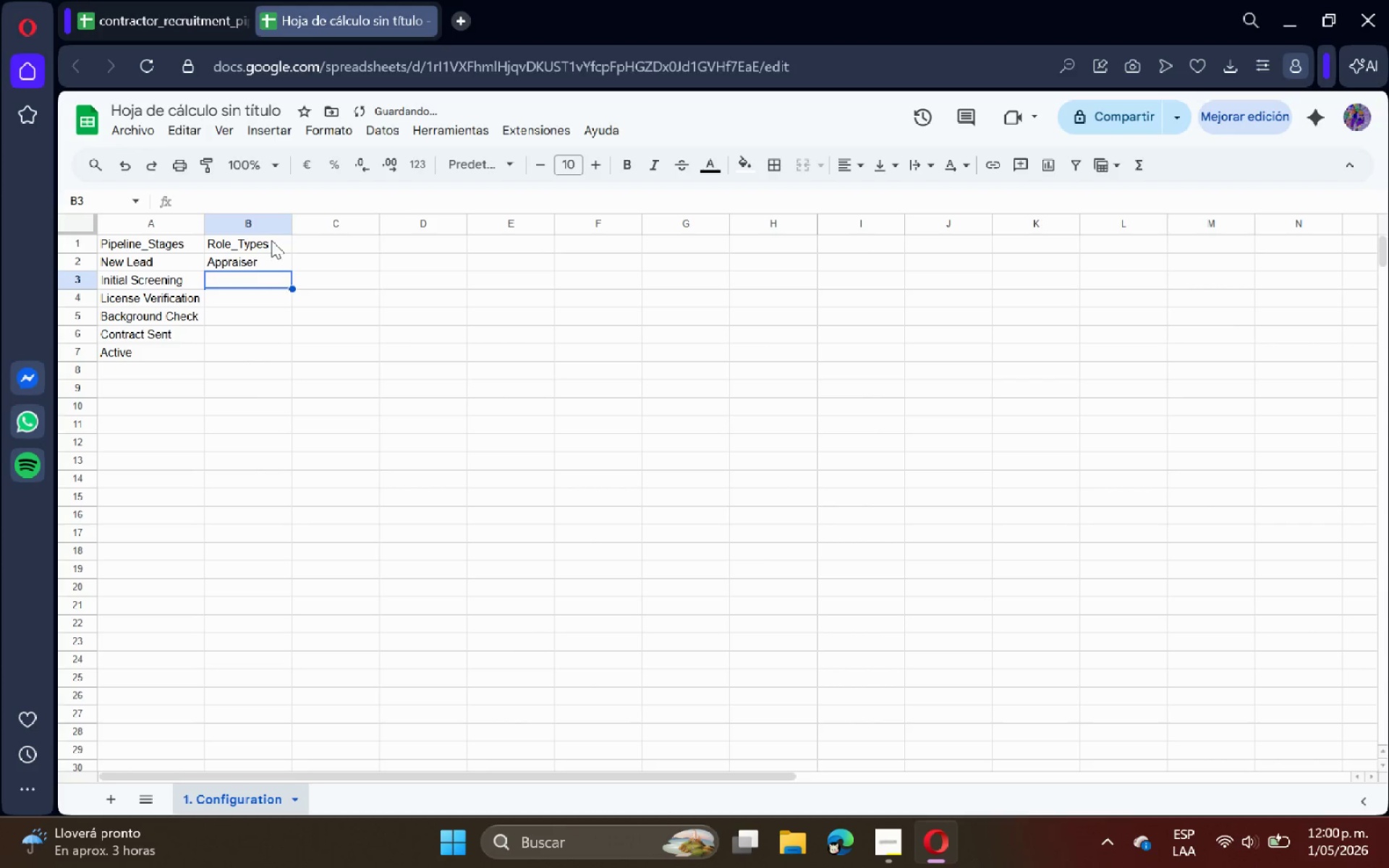 
type(Inspector)
 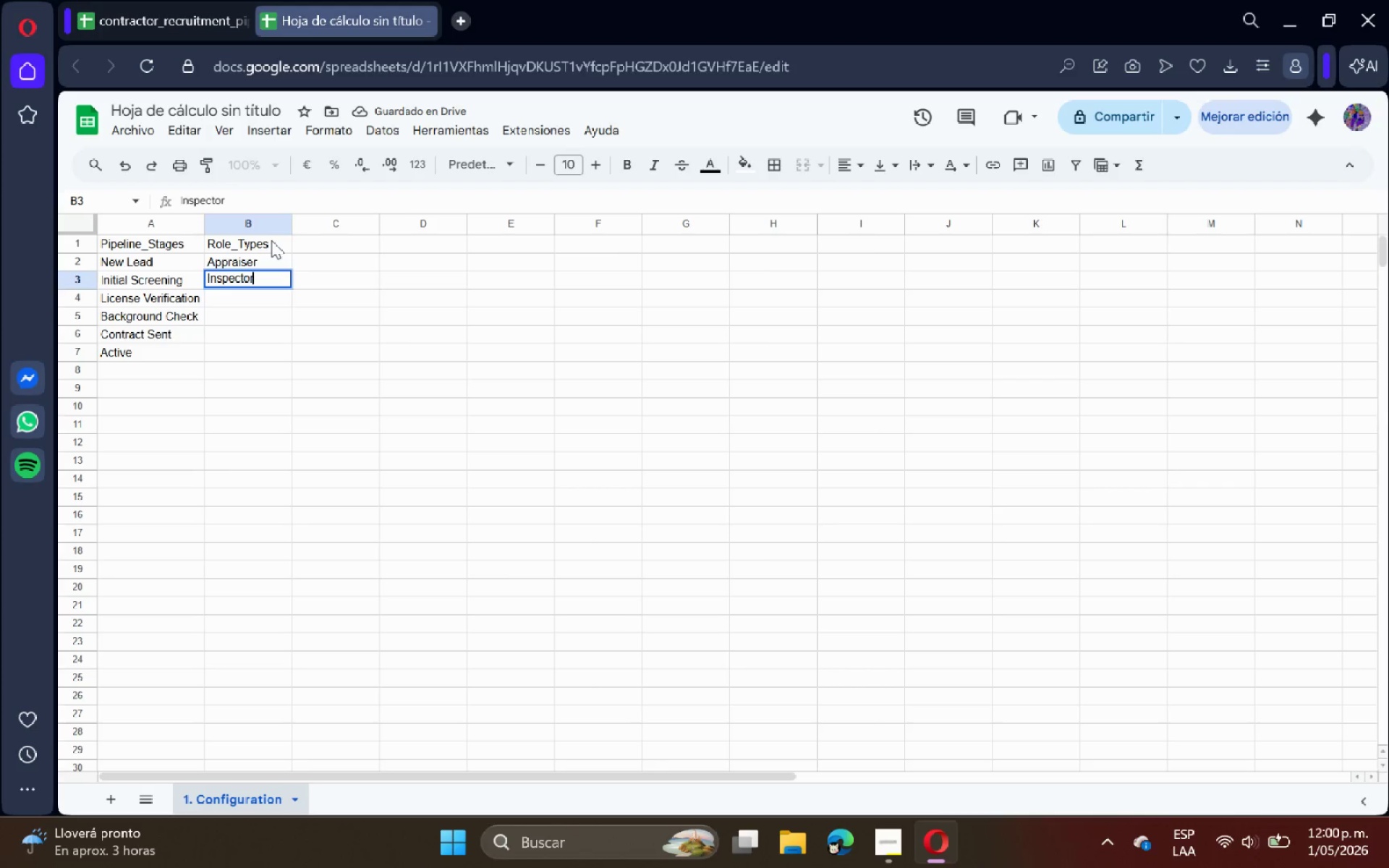 
key(Enter)
 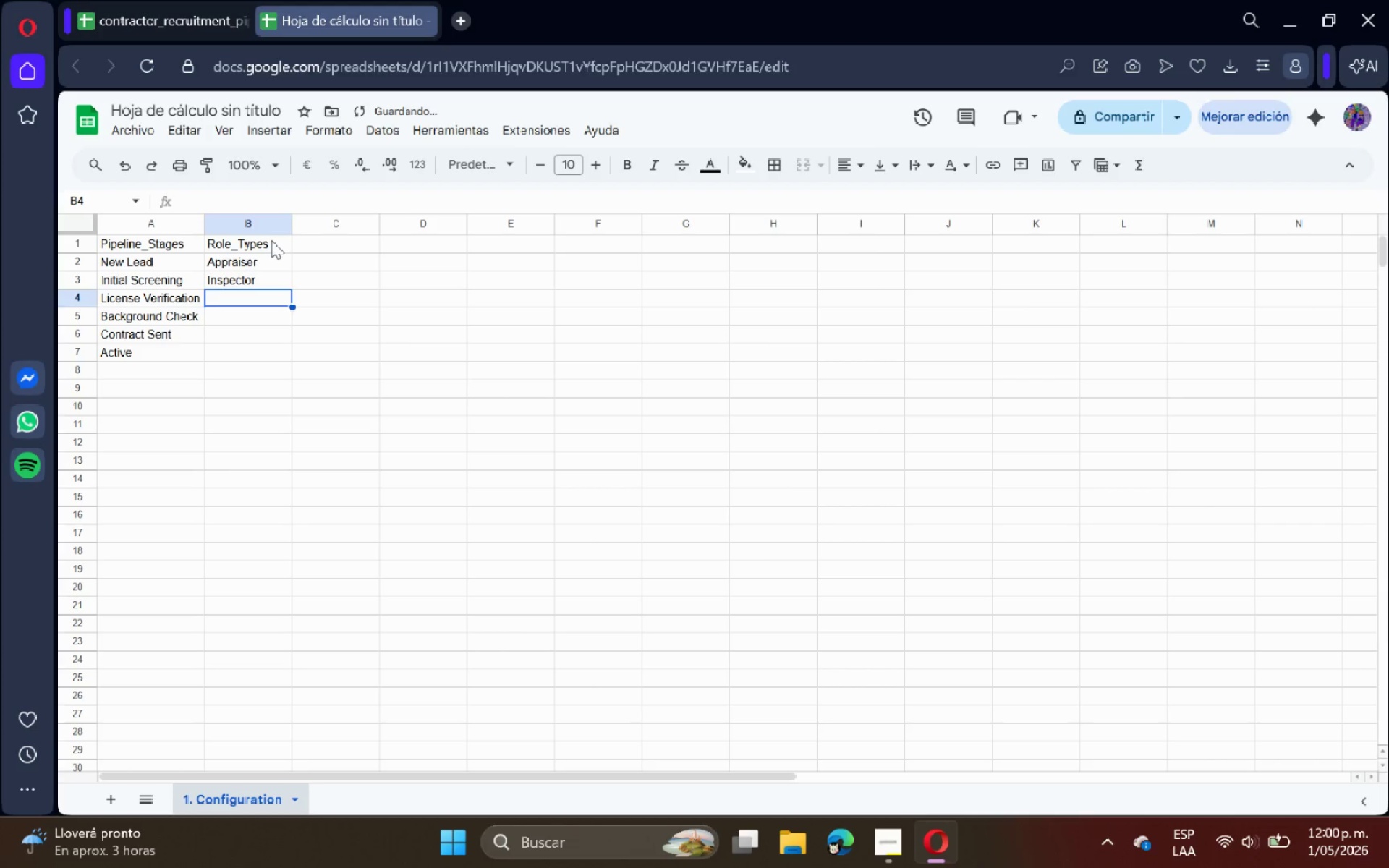 
type(Stager)
 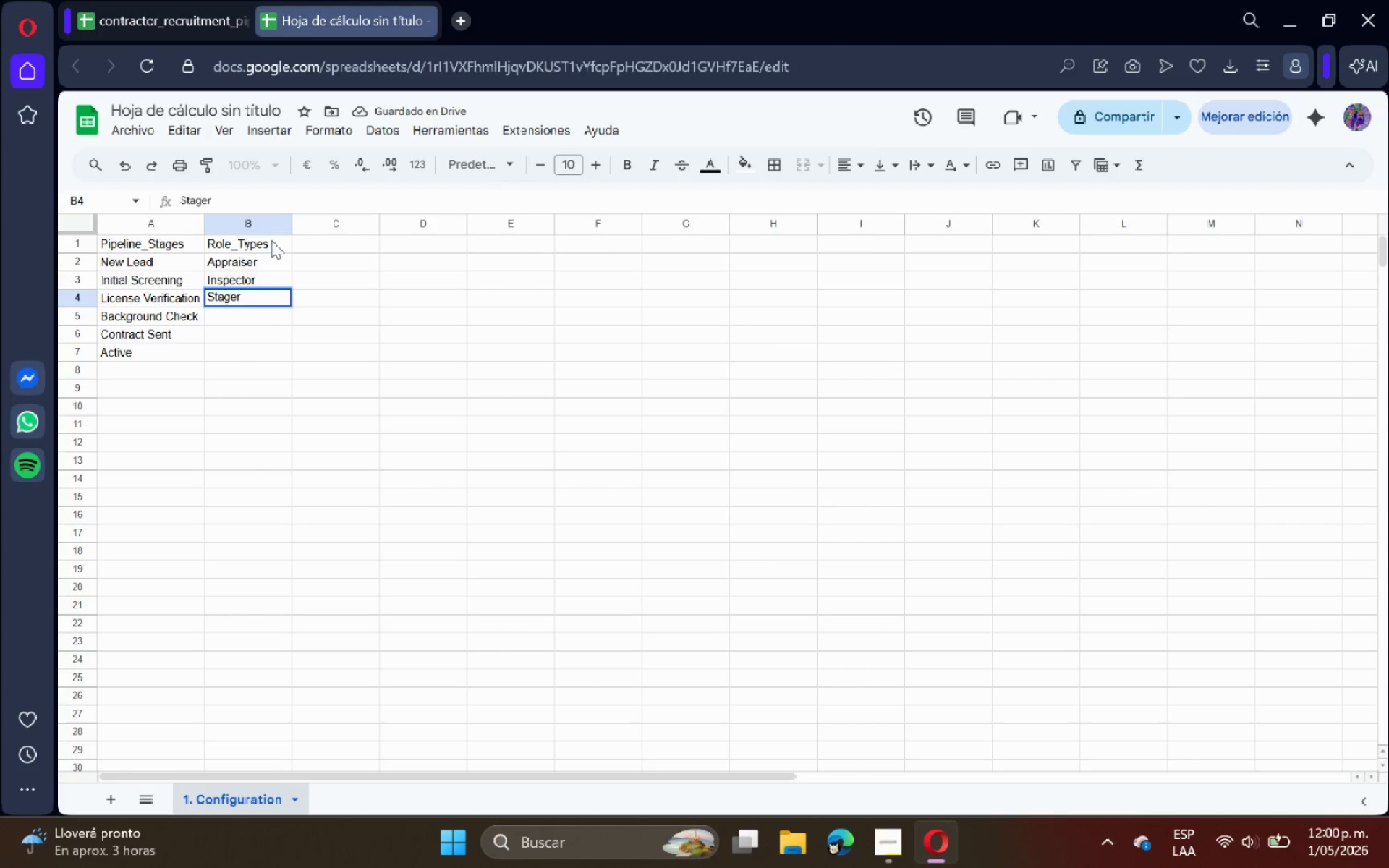 
key(Enter)
 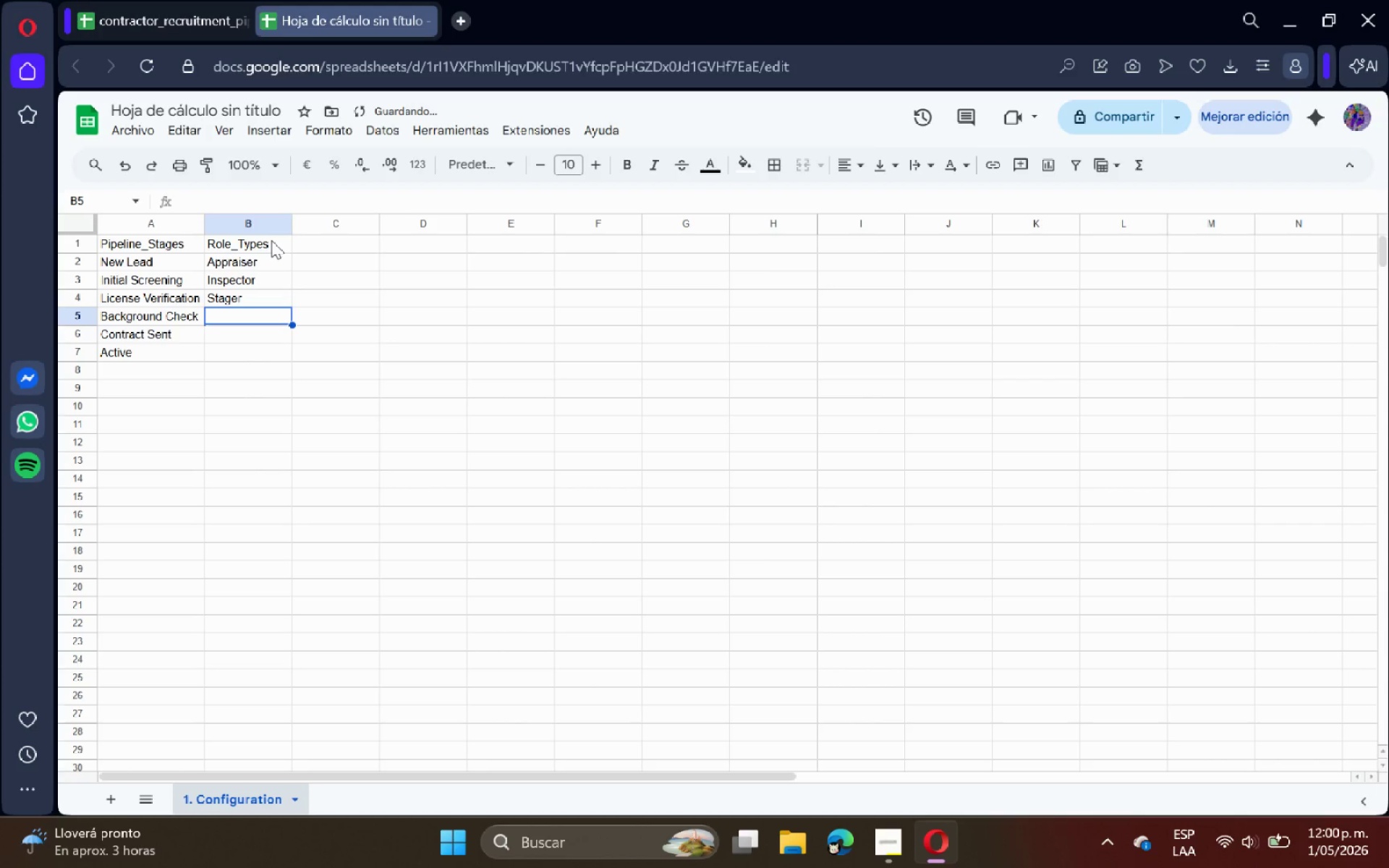 
type(Photographer)
 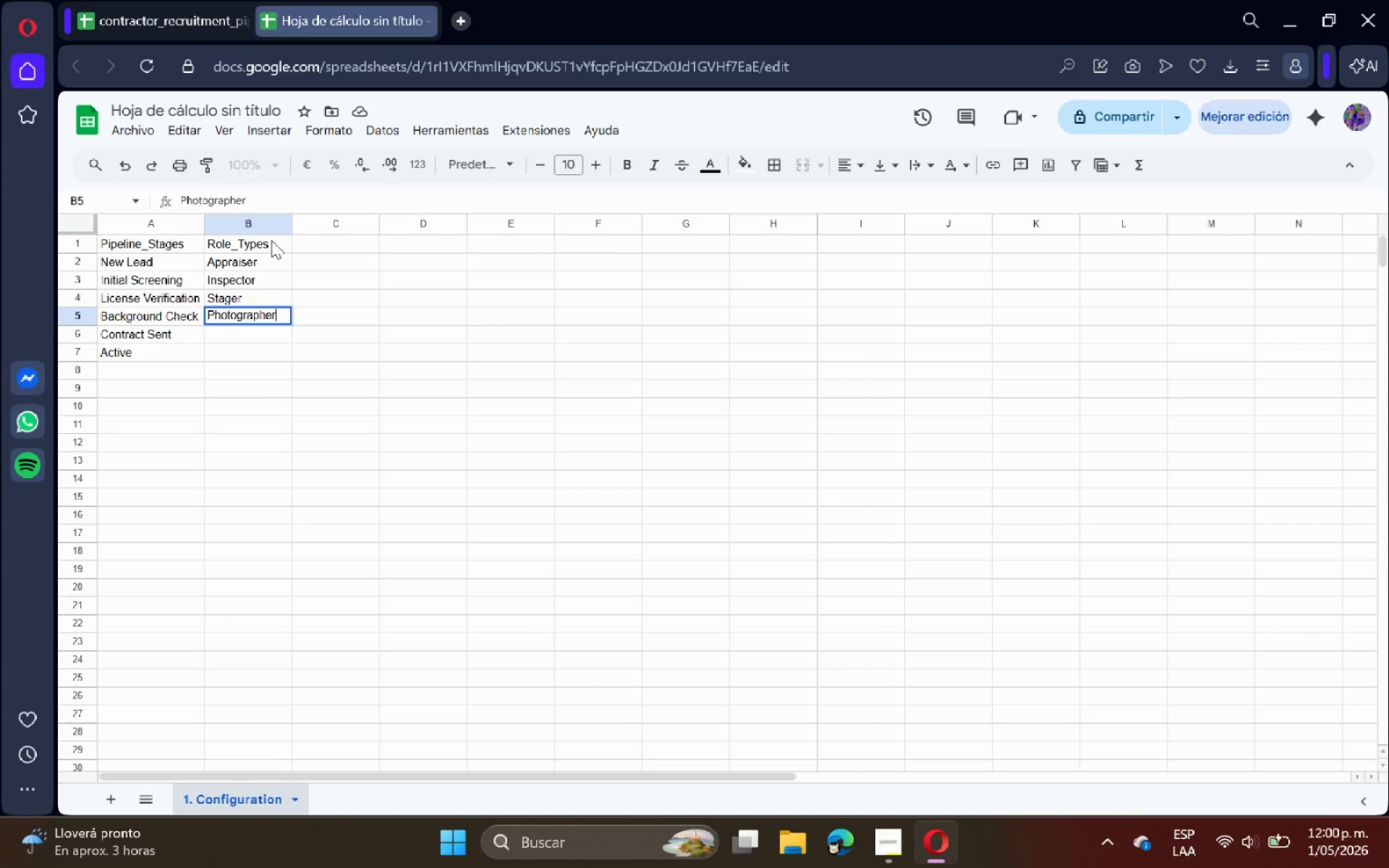 
key(Enter)